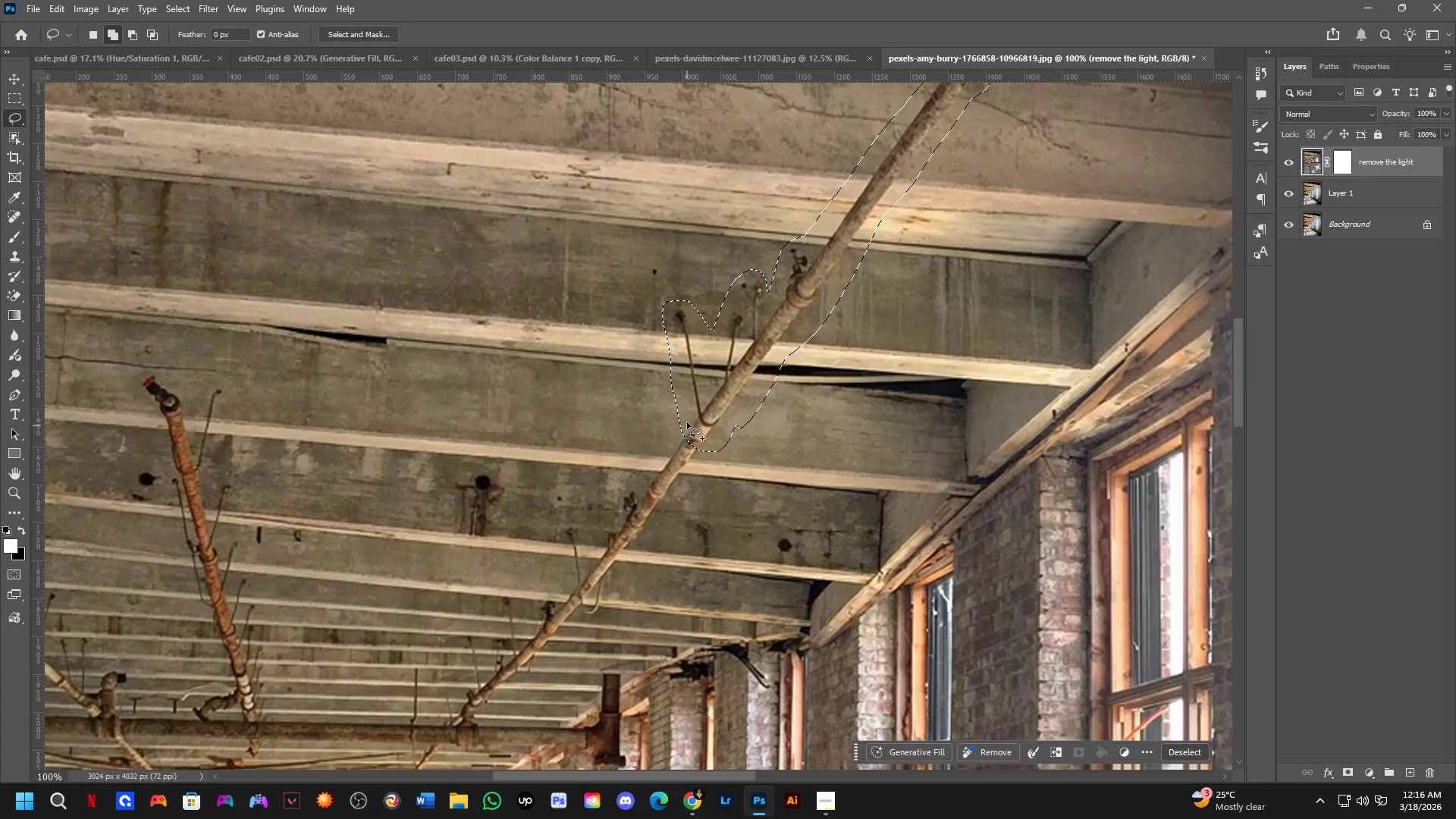 
left_click_drag(start_coordinate=[686, 422], to_coordinate=[714, 431])
 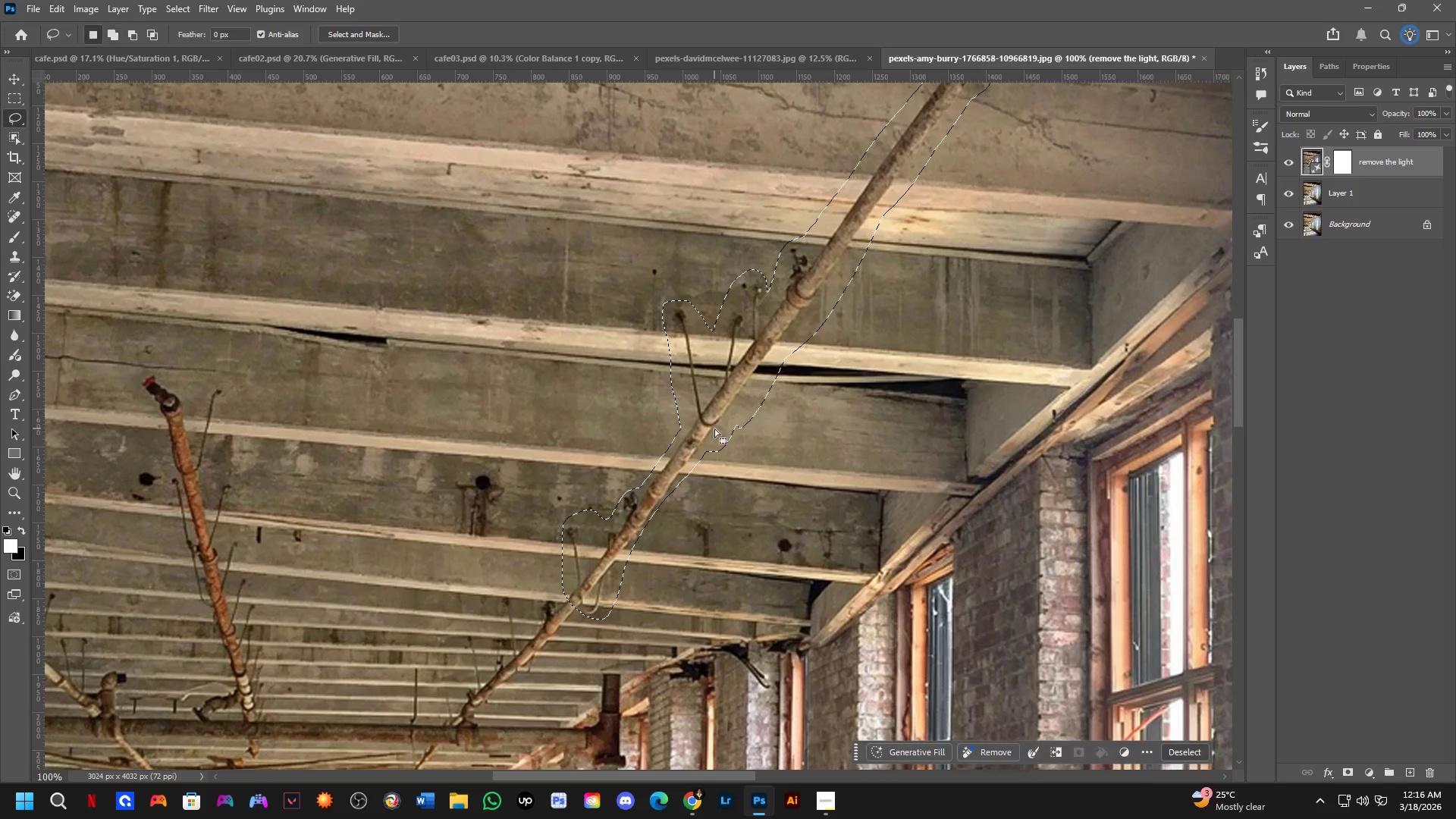 
key(Shift+ShiftLeft)
 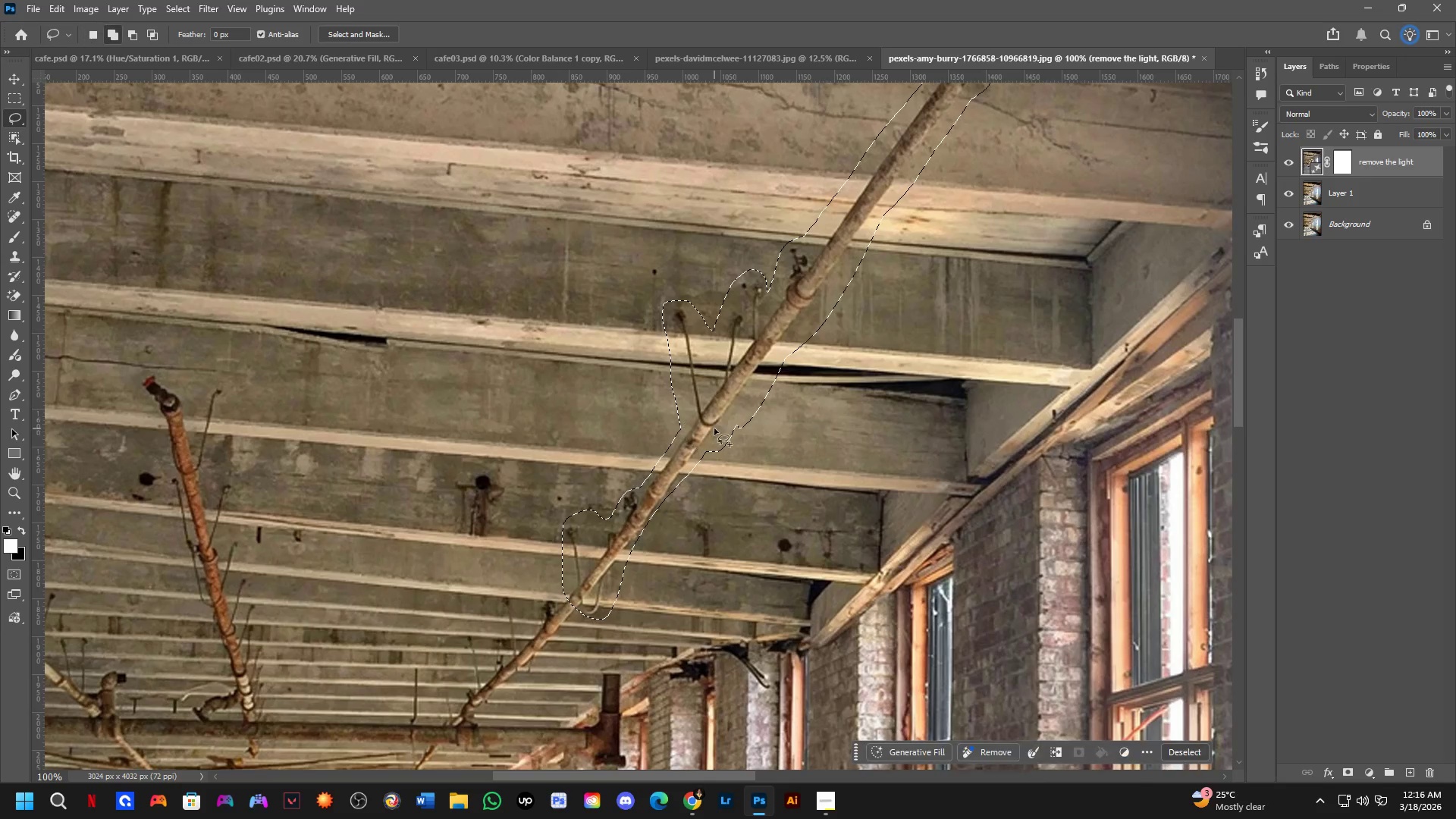 
left_click_drag(start_coordinate=[711, 431], to_coordinate=[626, 516])
 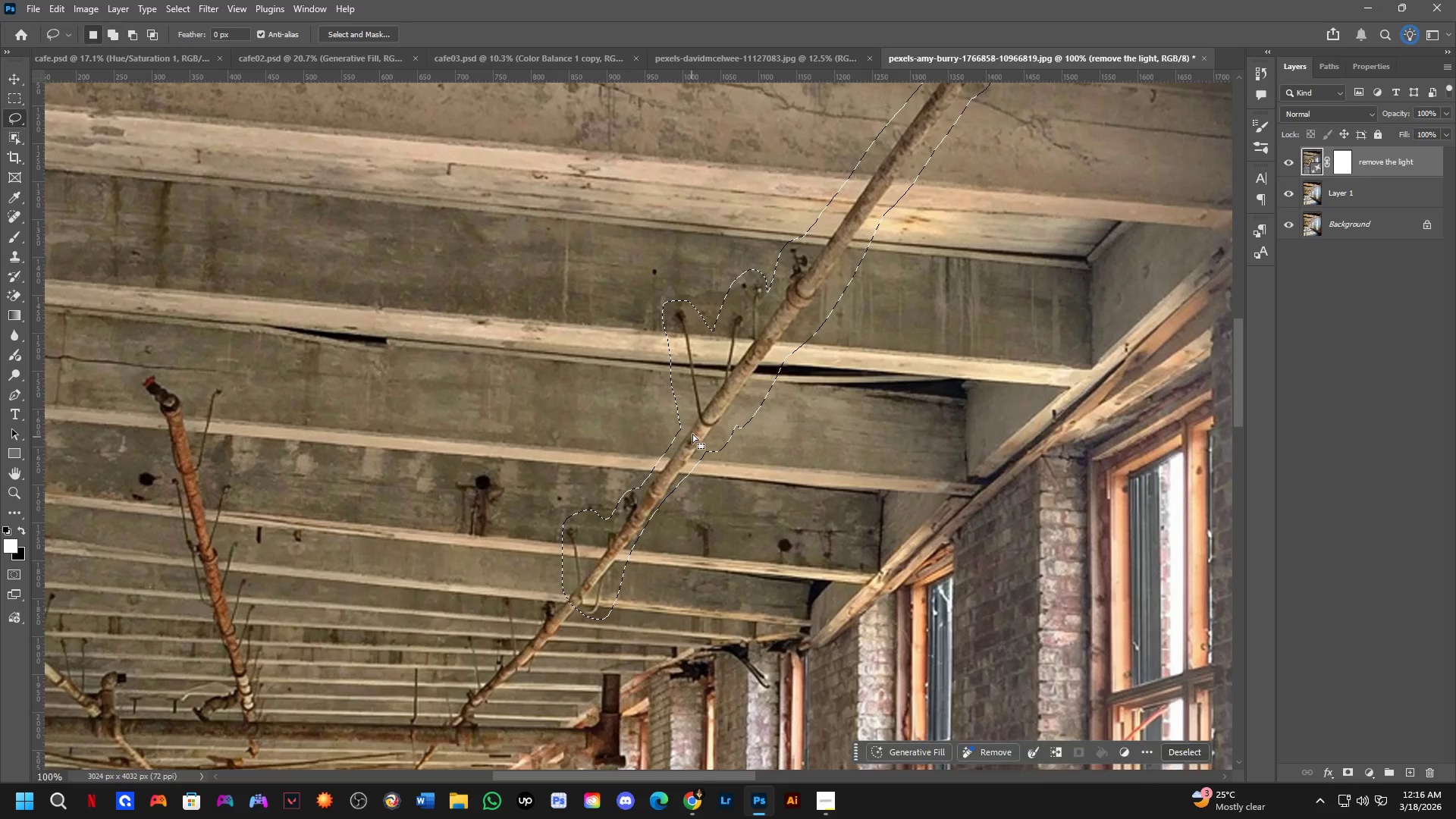 
hold_key(key=ShiftLeft, duration=0.47)
left_click_drag(start_coordinate=[694, 431], to_coordinate=[629, 504])
 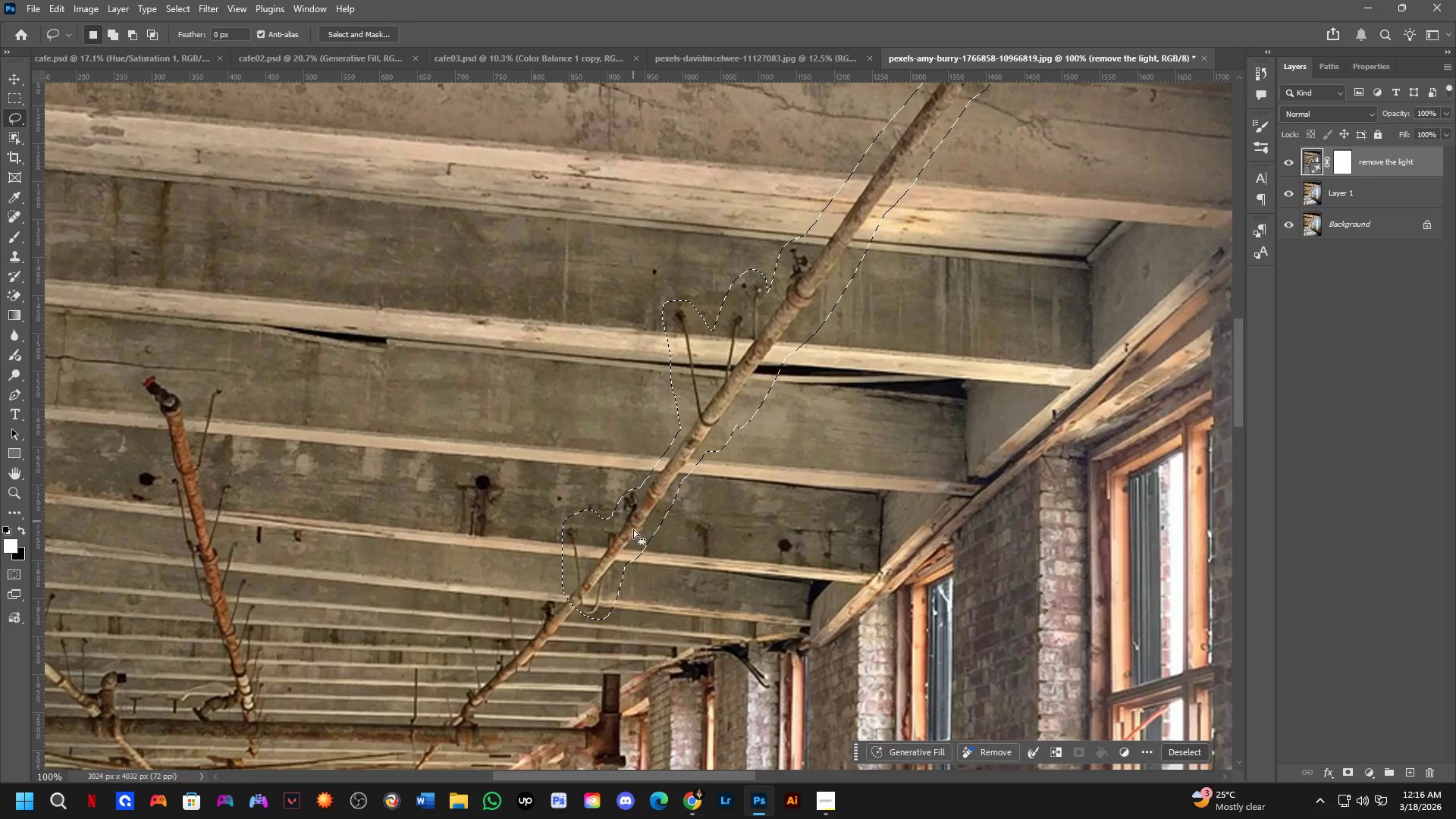 
hold_key(key=Space, duration=0.55)
 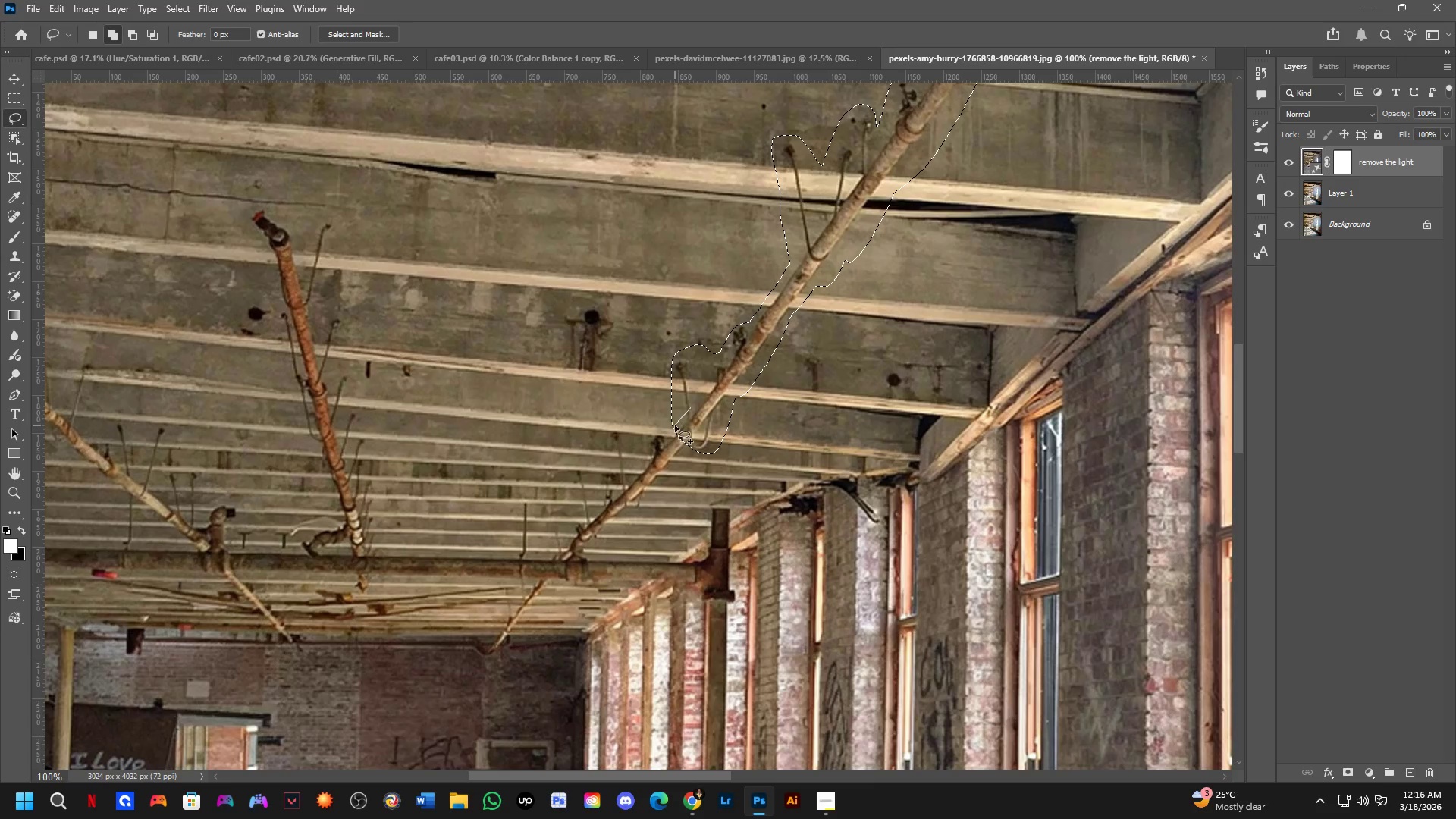 
left_click_drag(start_coordinate=[621, 558], to_coordinate=[730, 393])
 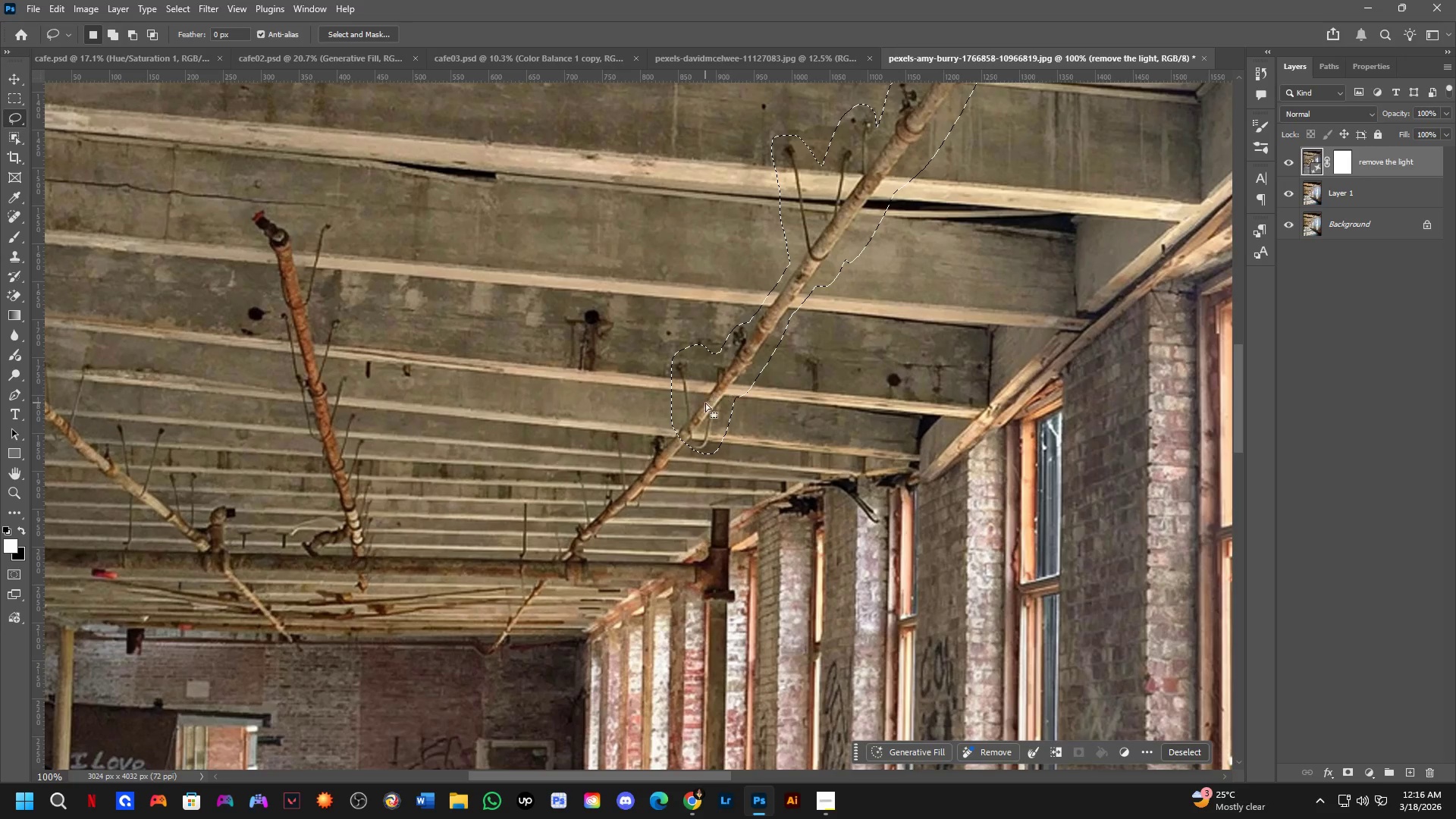 
key(Shift+ShiftLeft)
 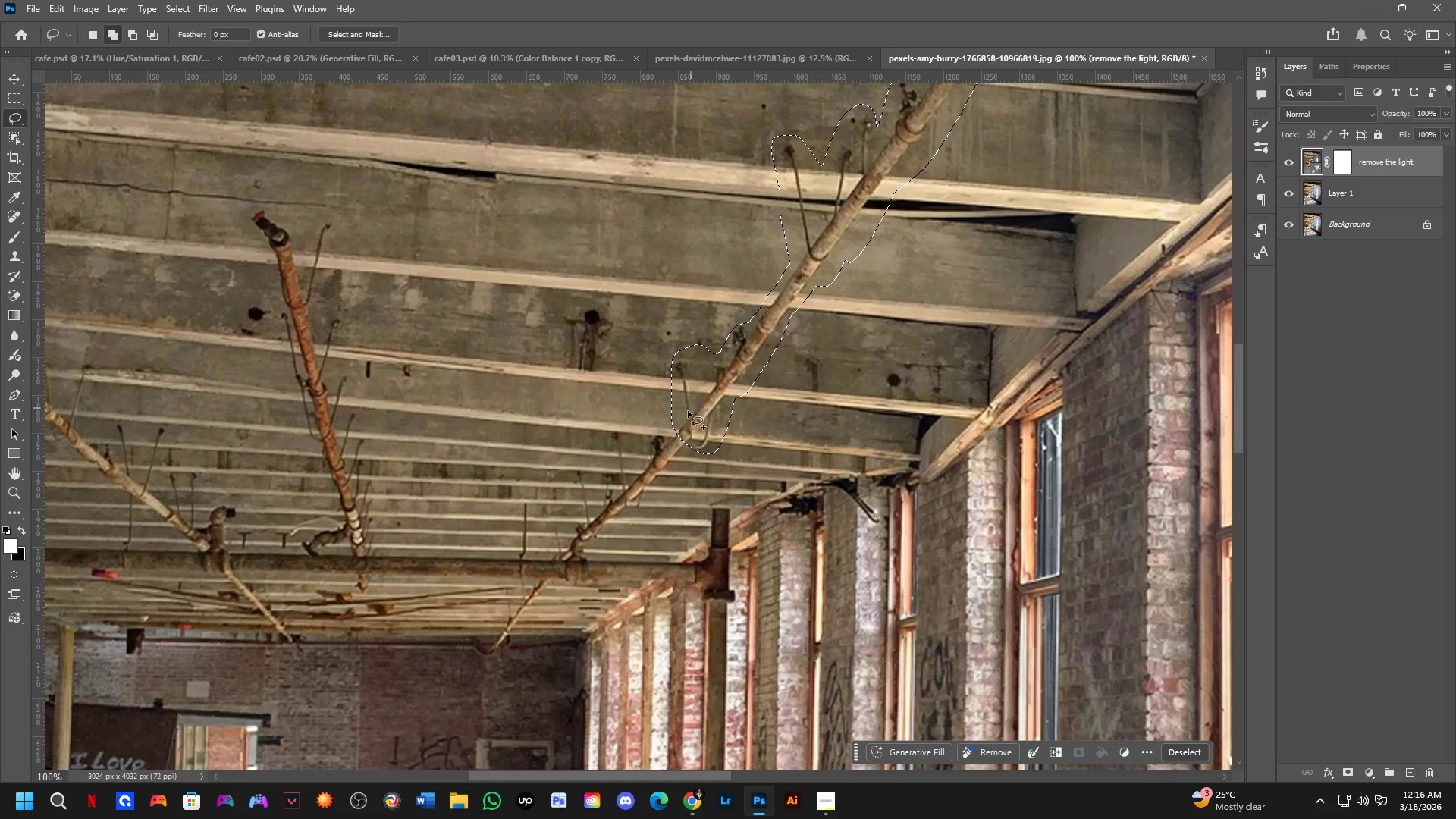 
left_click_drag(start_coordinate=[690, 408], to_coordinate=[706, 425])
 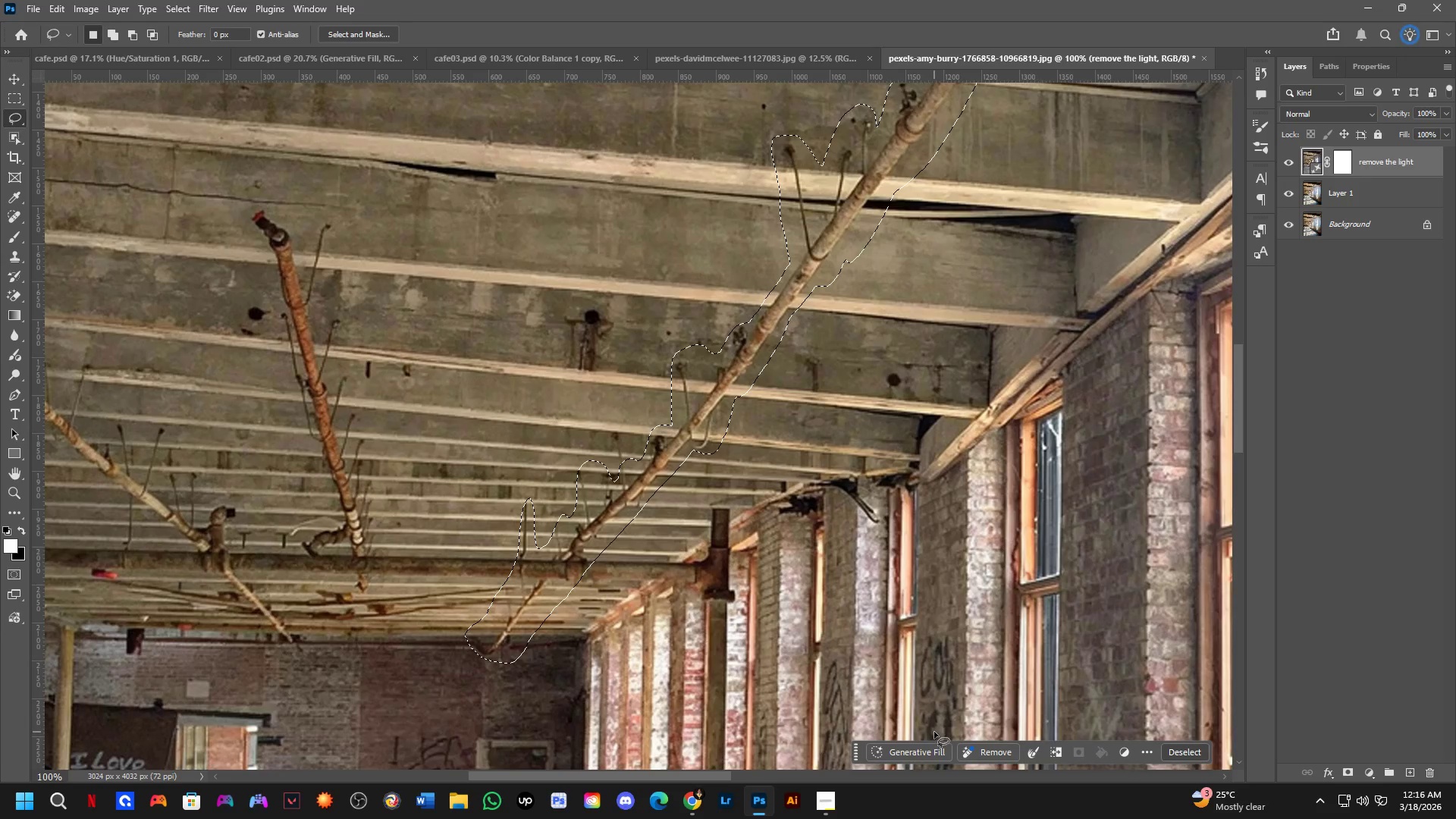 
left_click_drag(start_coordinate=[921, 757], to_coordinate=[916, 758])
 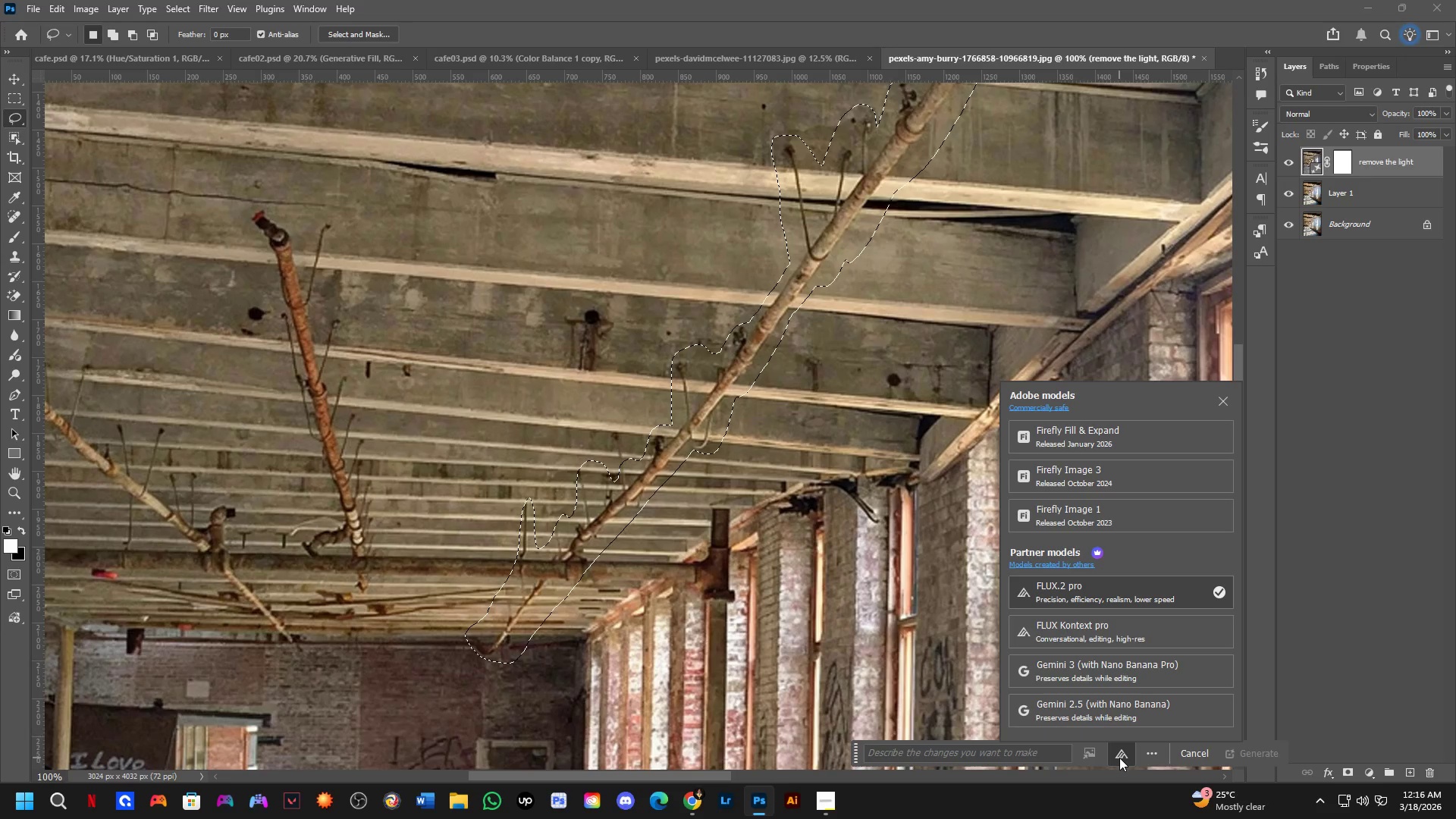 
left_click([1113, 469])
 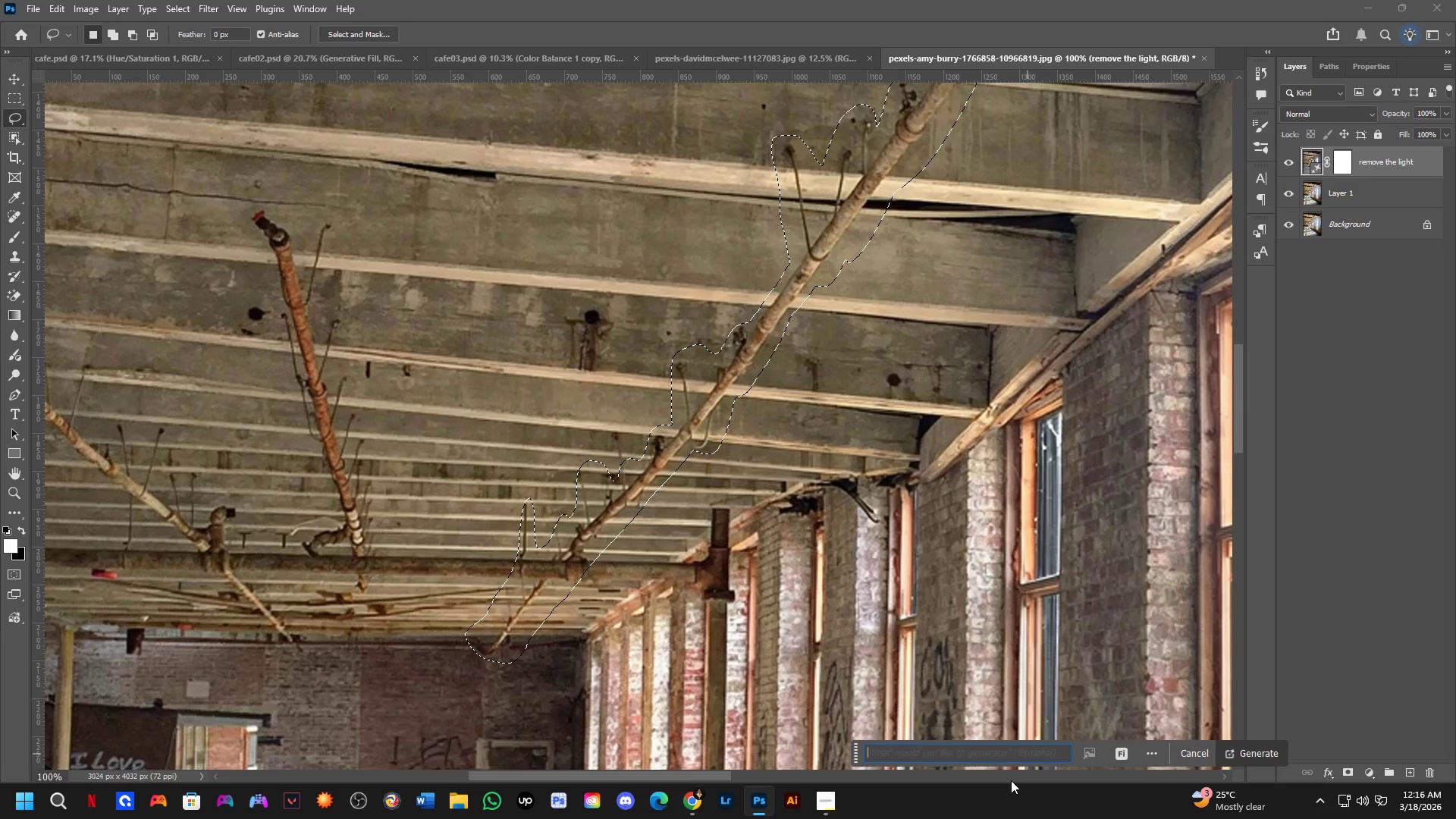 
type(remove)
 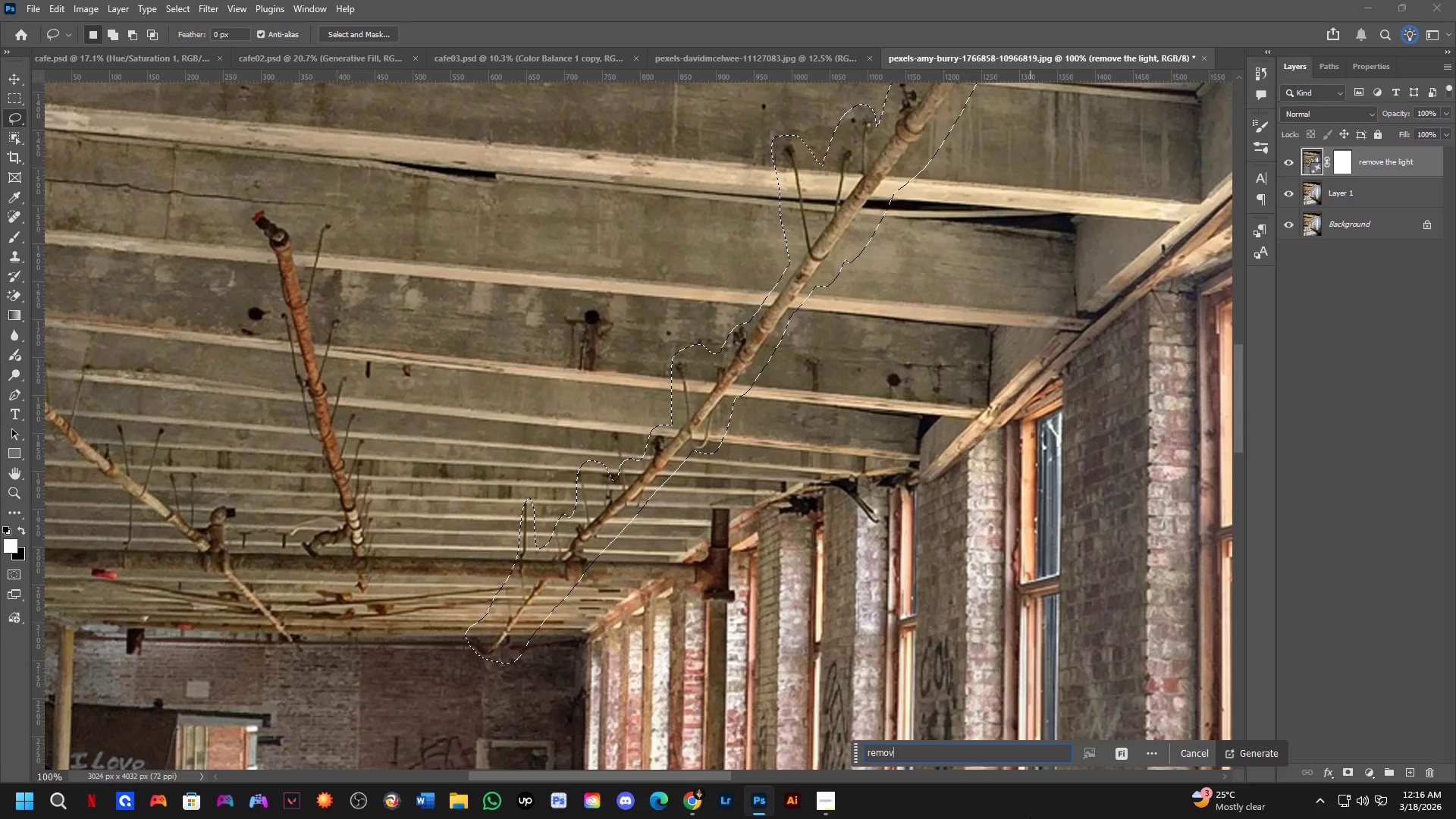 
key(Enter)
 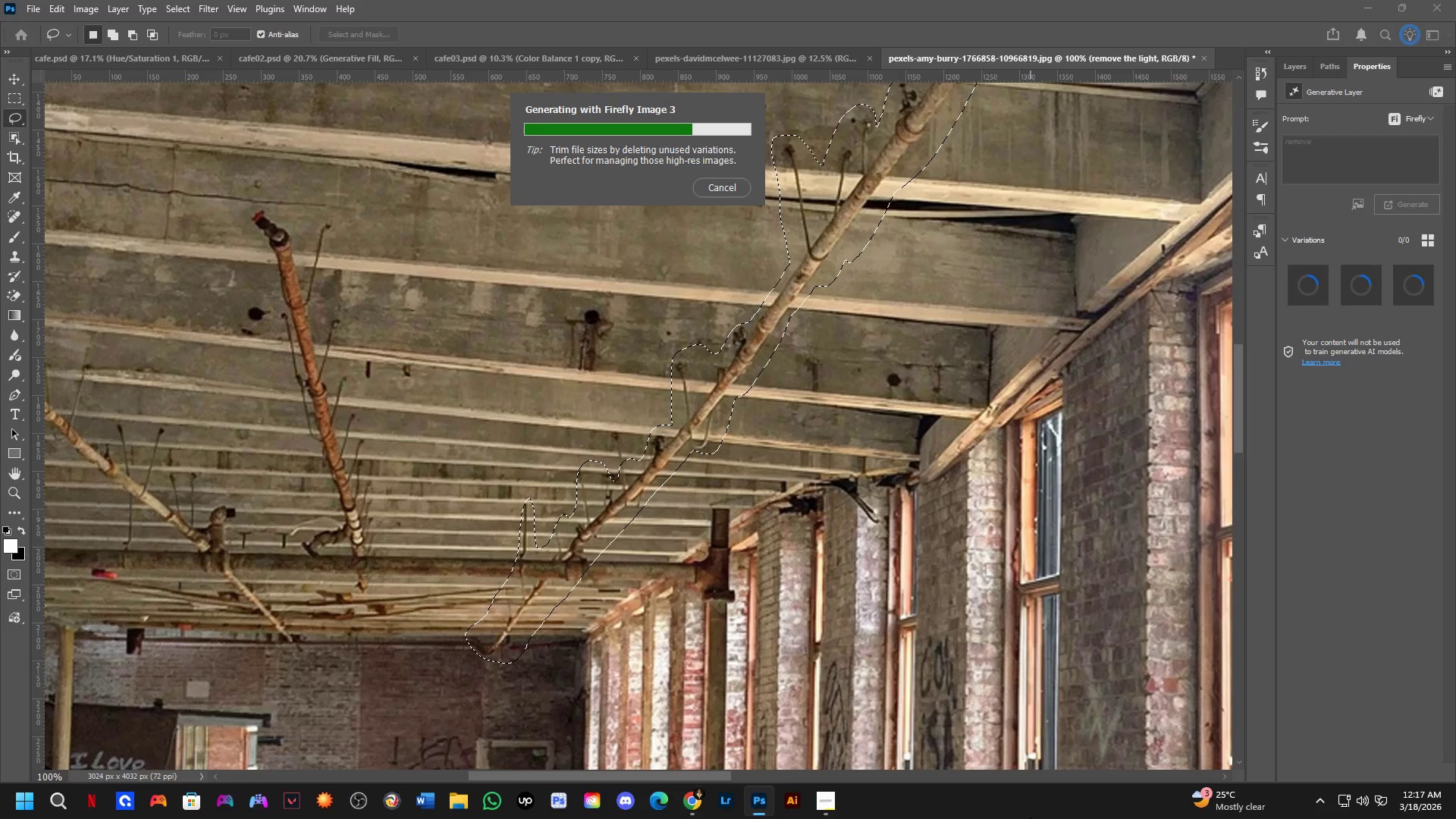 
wait(15.76)
 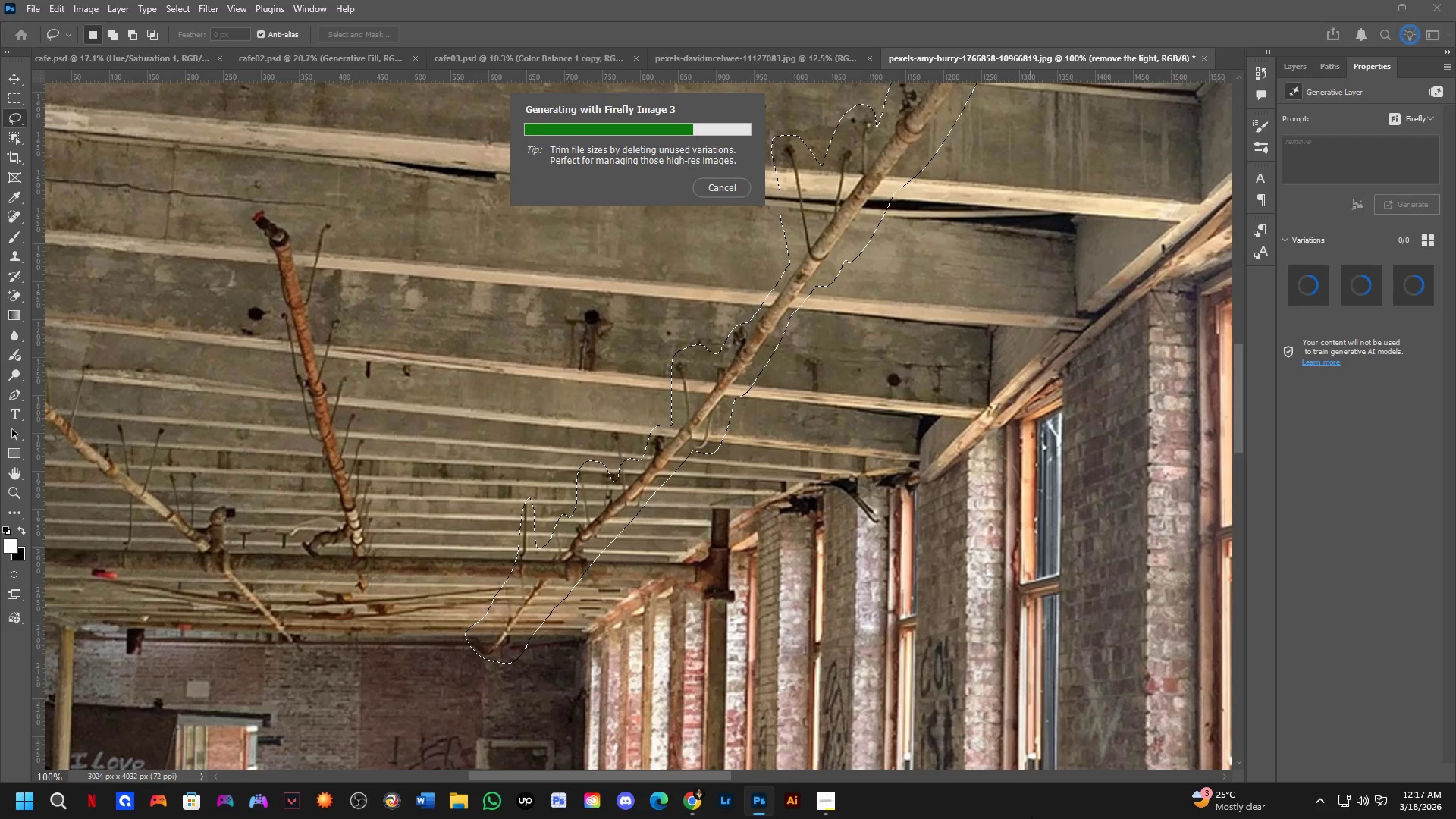 
key(Alt+Tab)
 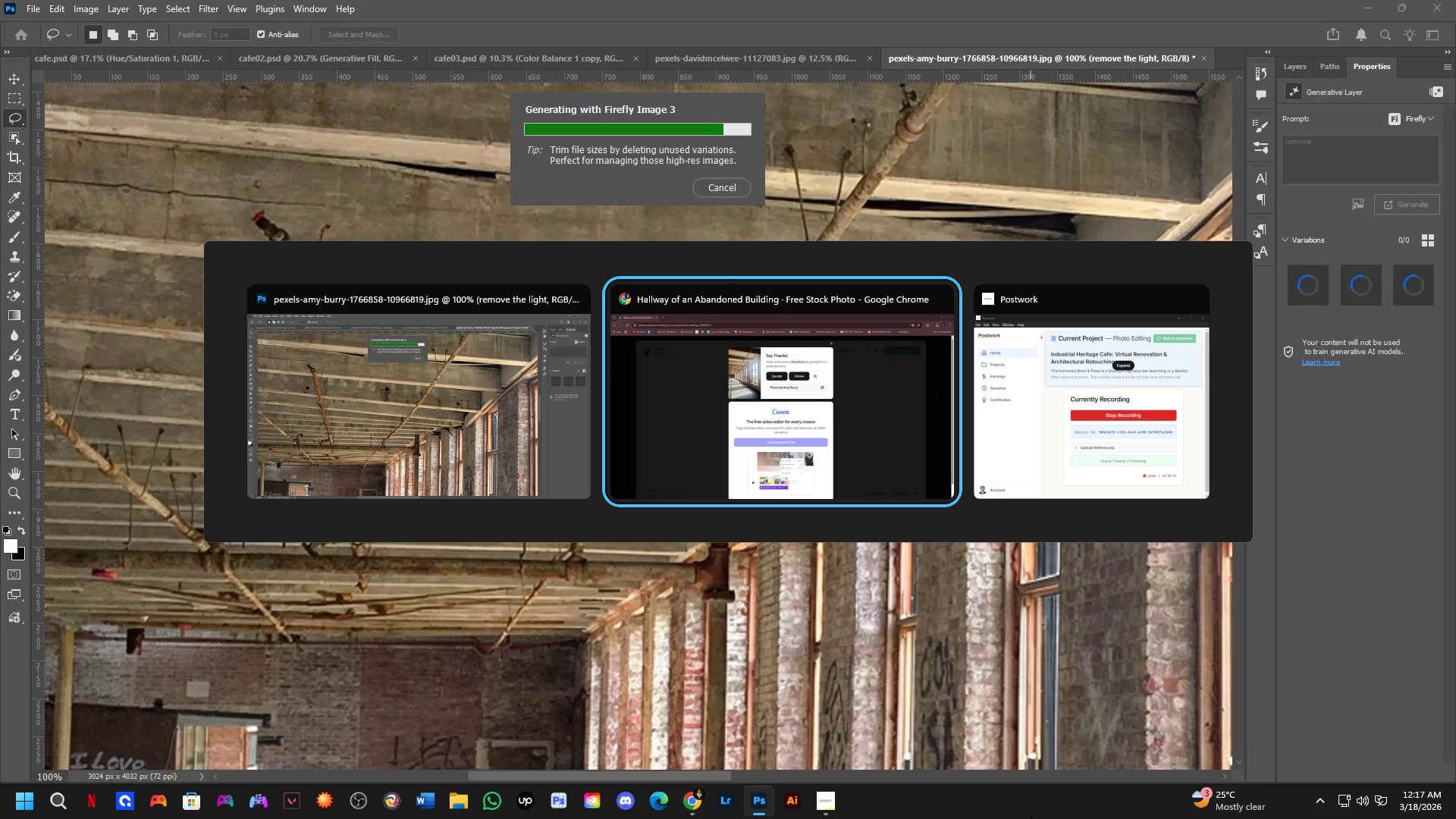 
key(Alt+Tab)